 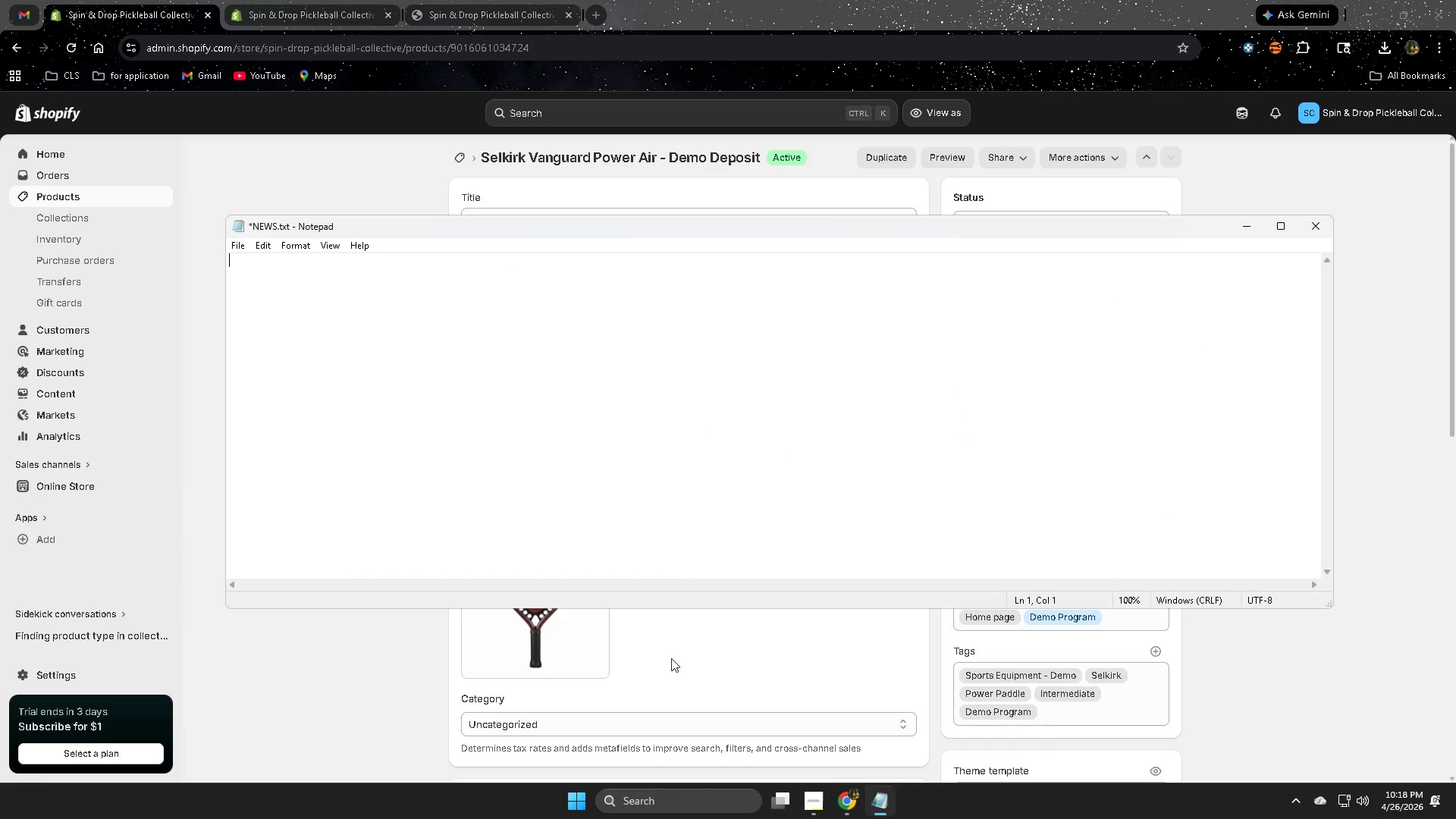 
key(Control+ControlLeft)
 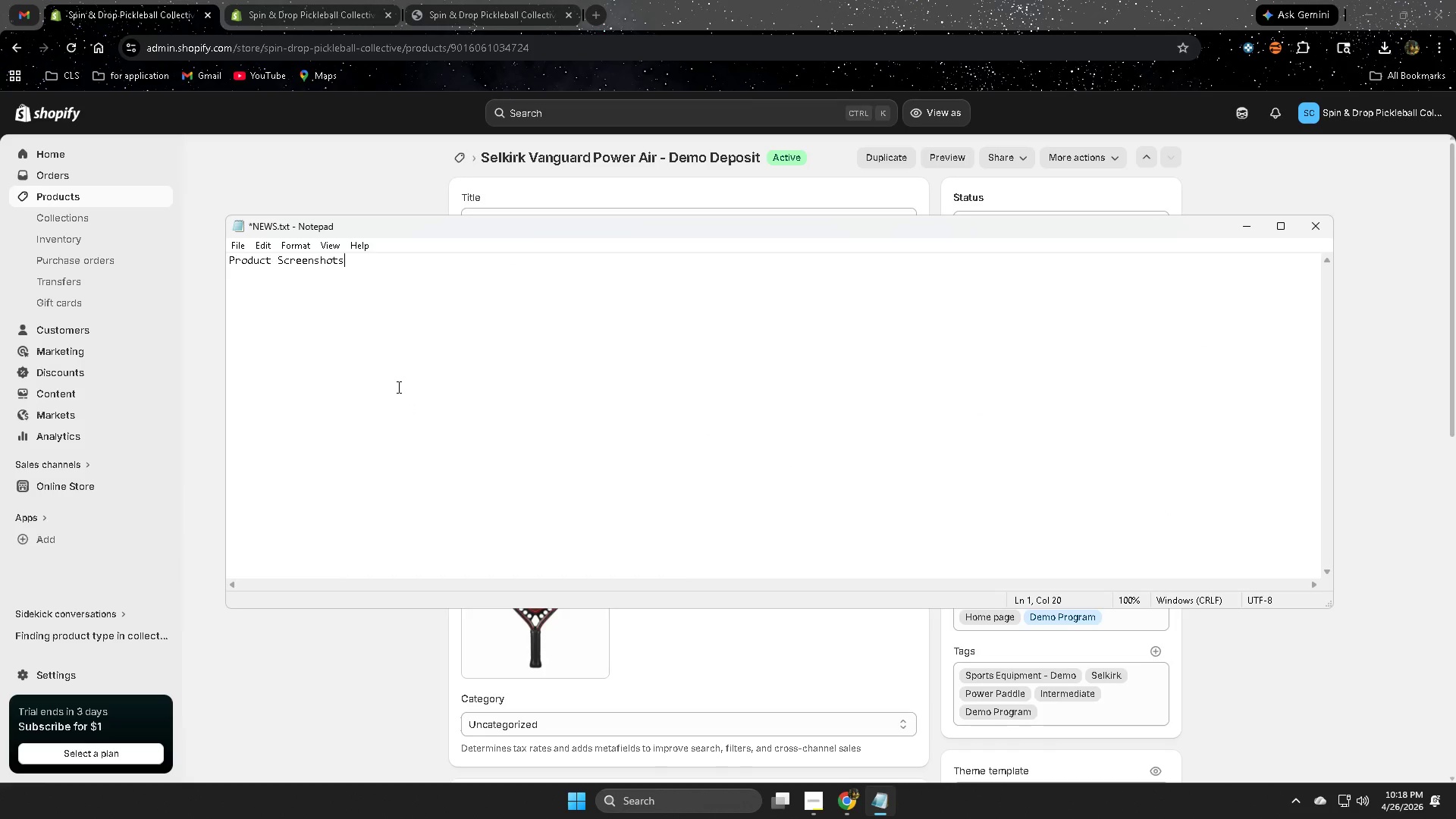 
key(Control+V)
 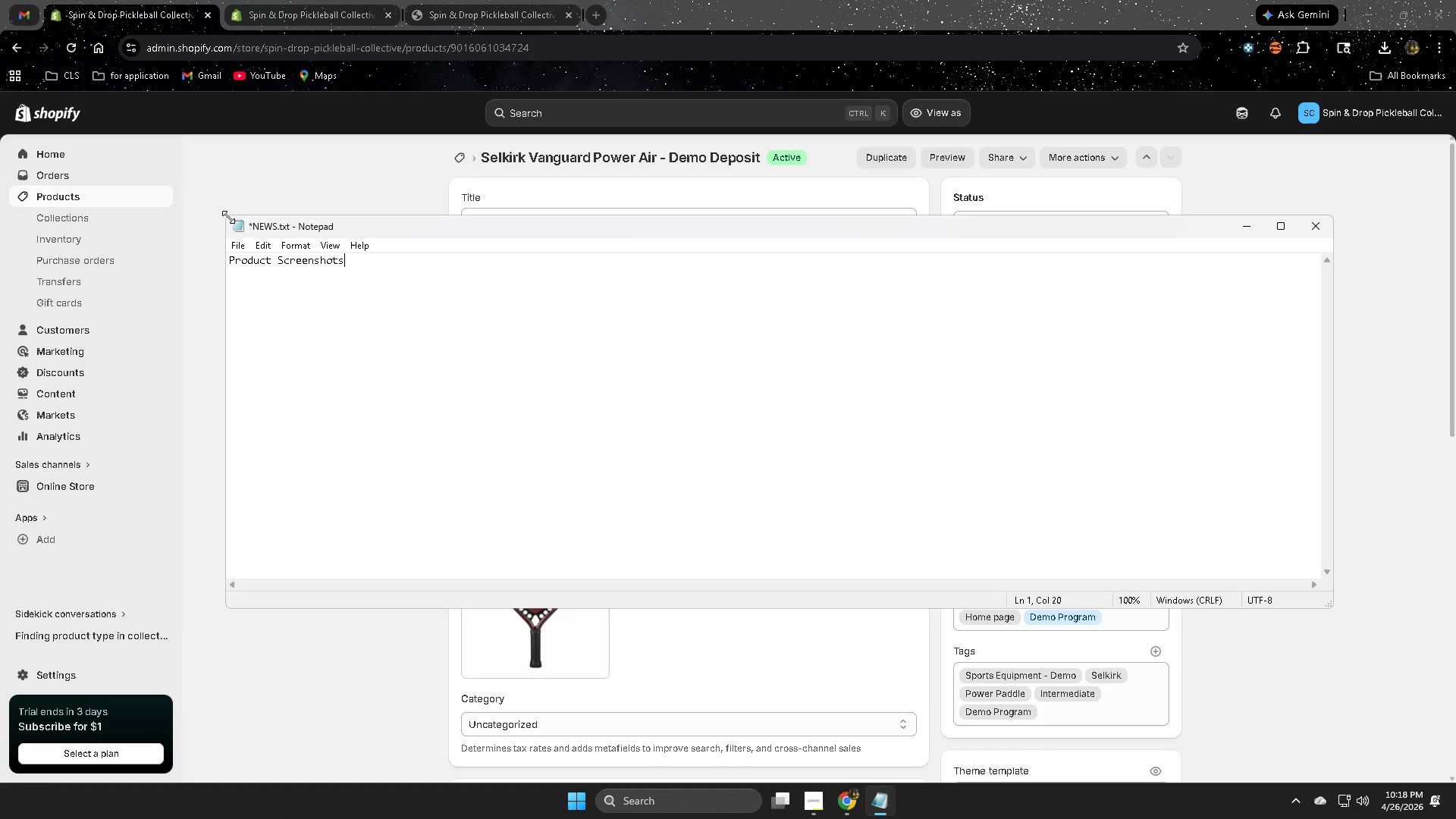 
left_click_drag(start_coordinate=[228, 215], to_coordinate=[728, 321])
 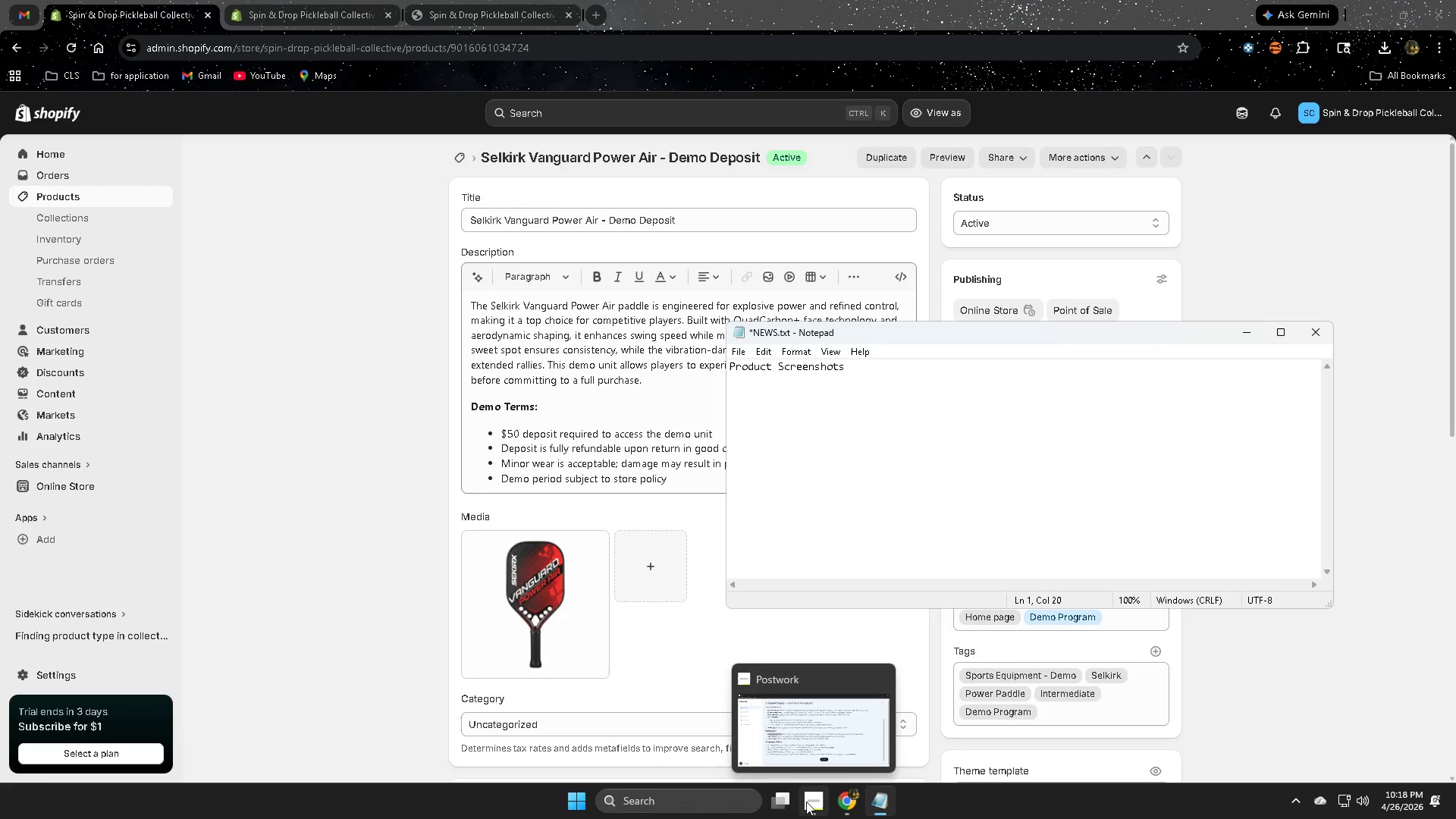 
left_click([809, 733])